 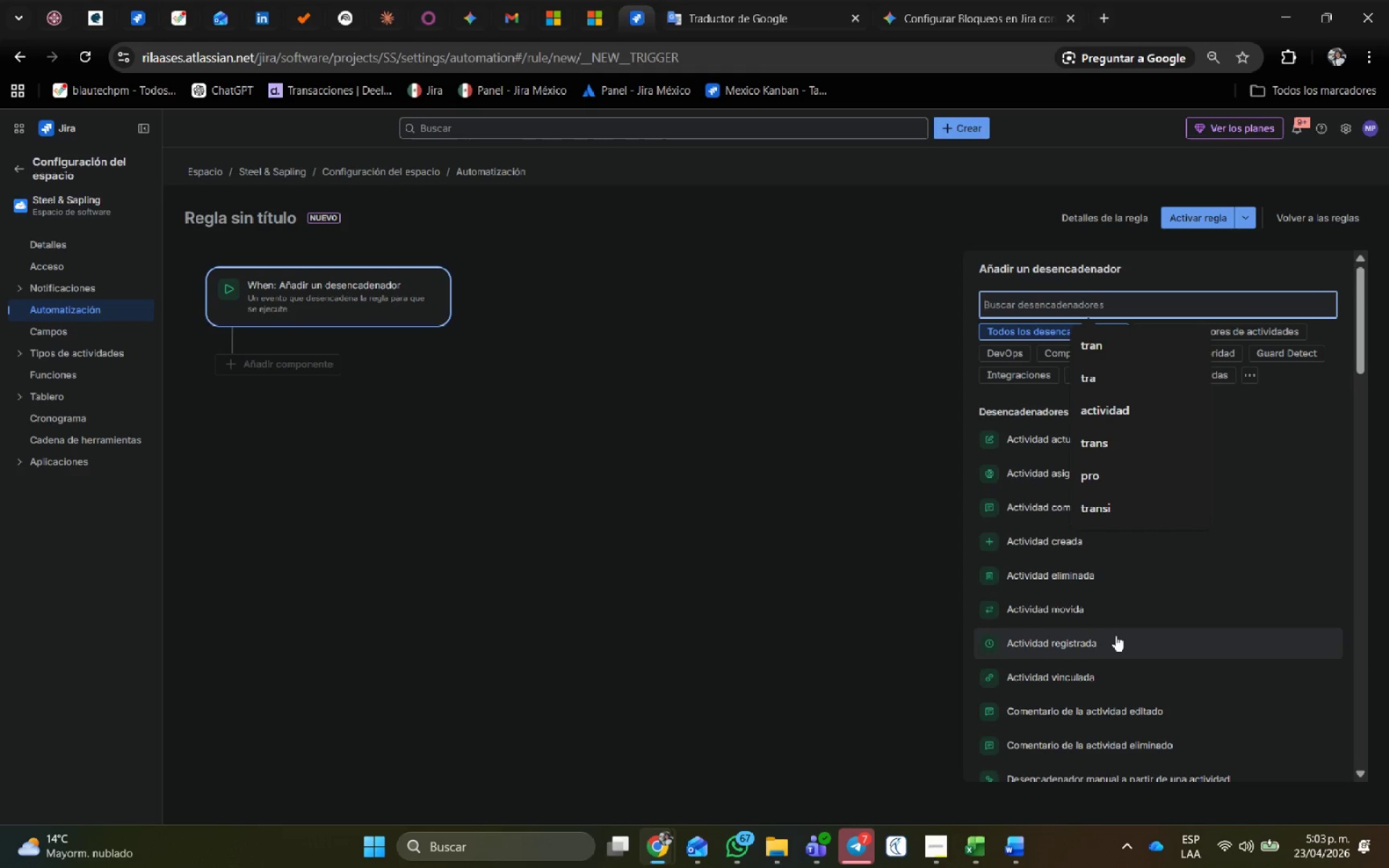 
left_click([1035, 504])
 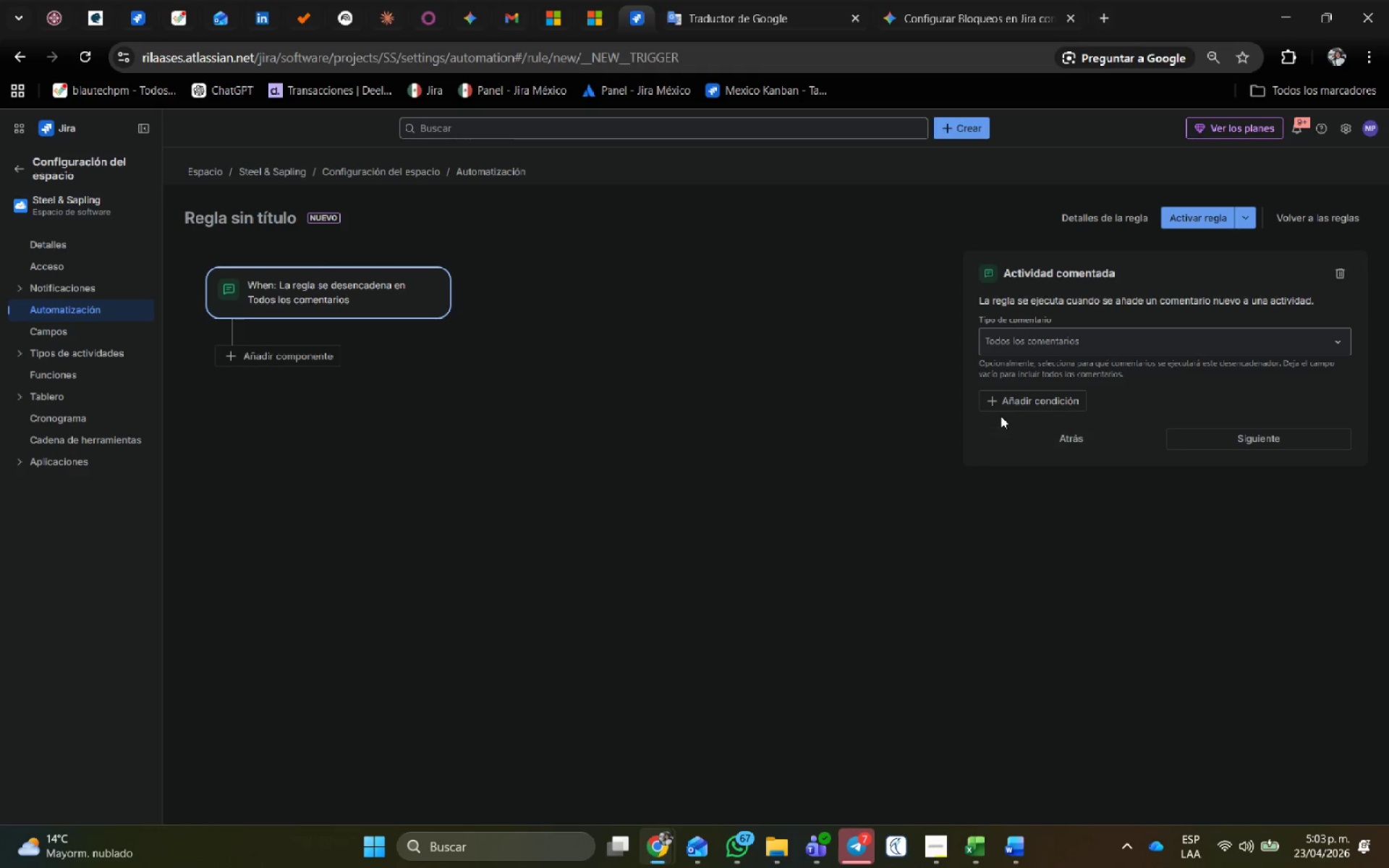 
left_click([1063, 334])
 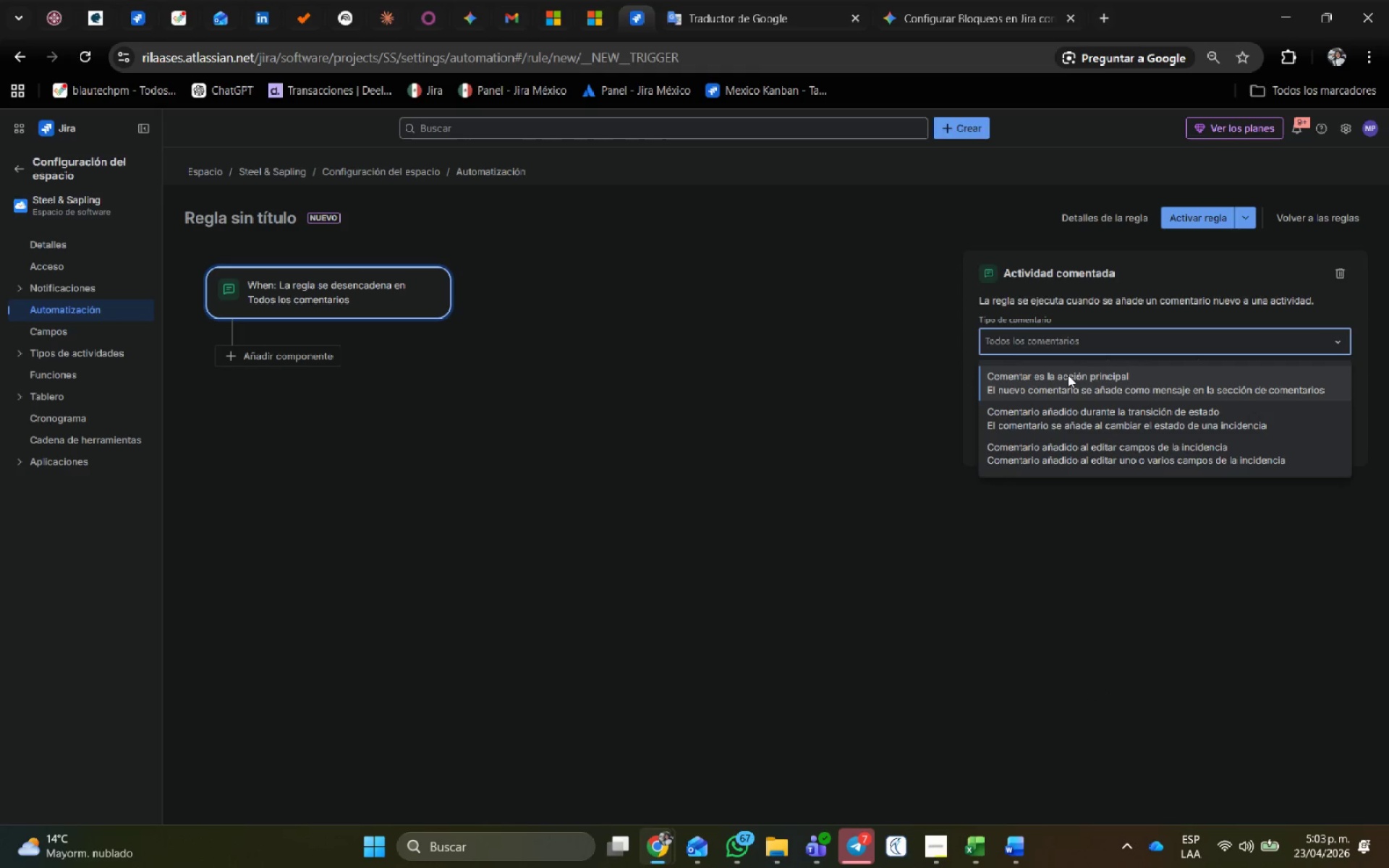 
left_click([1068, 375])
 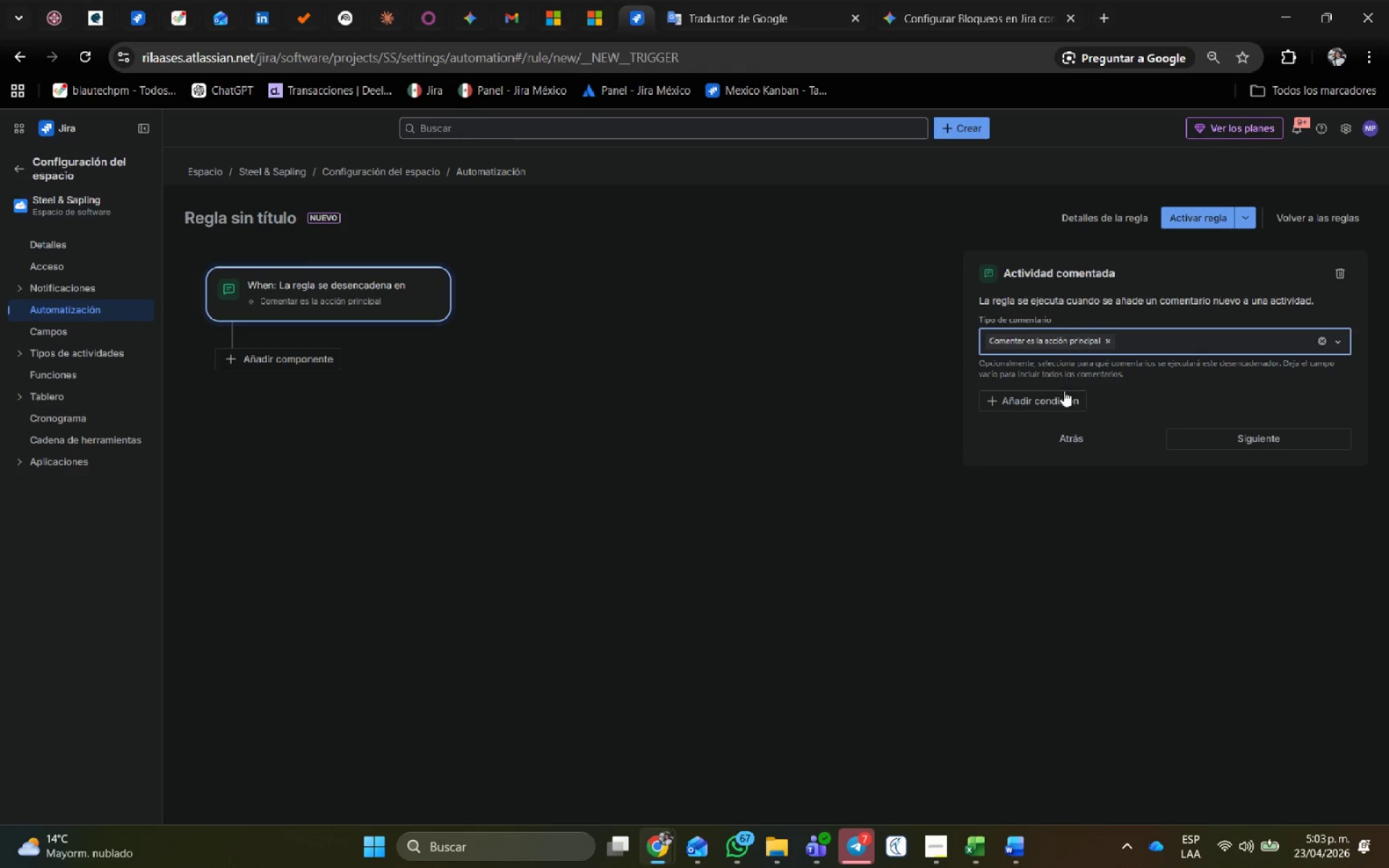 
left_click([1061, 392])
 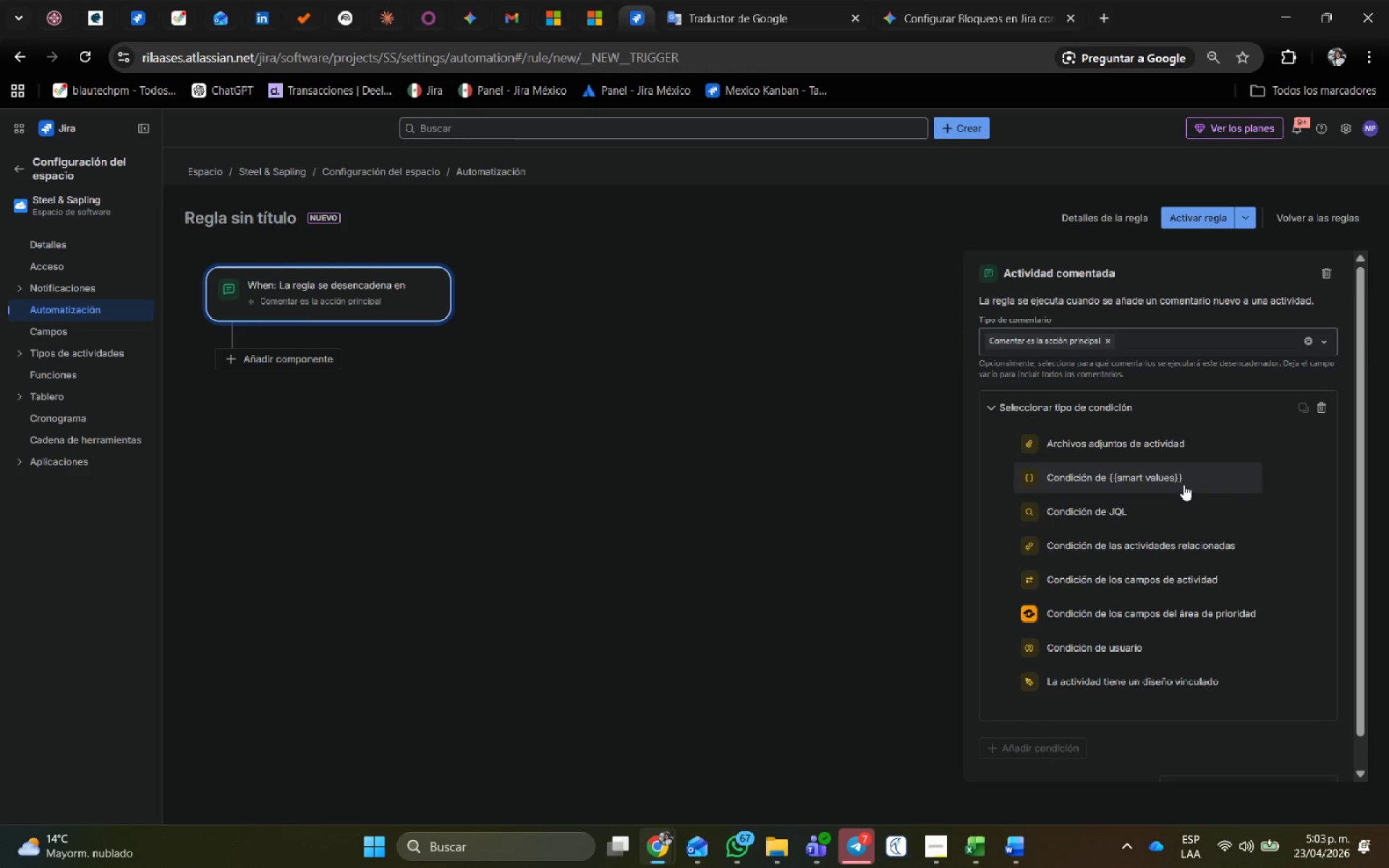 
wait(10.36)
 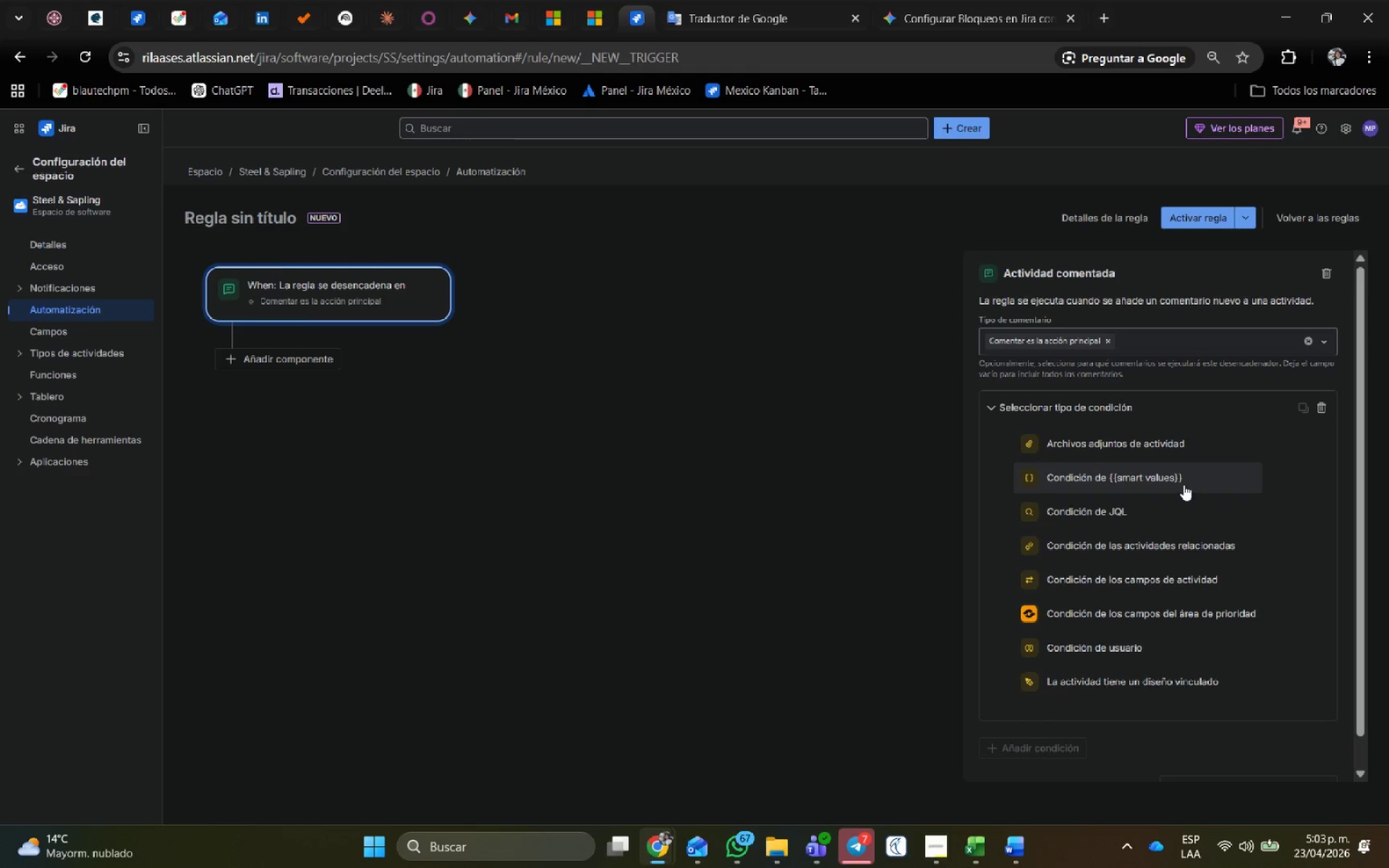 
scroll: coordinate [1217, 672], scroll_direction: down, amount: 1.0
 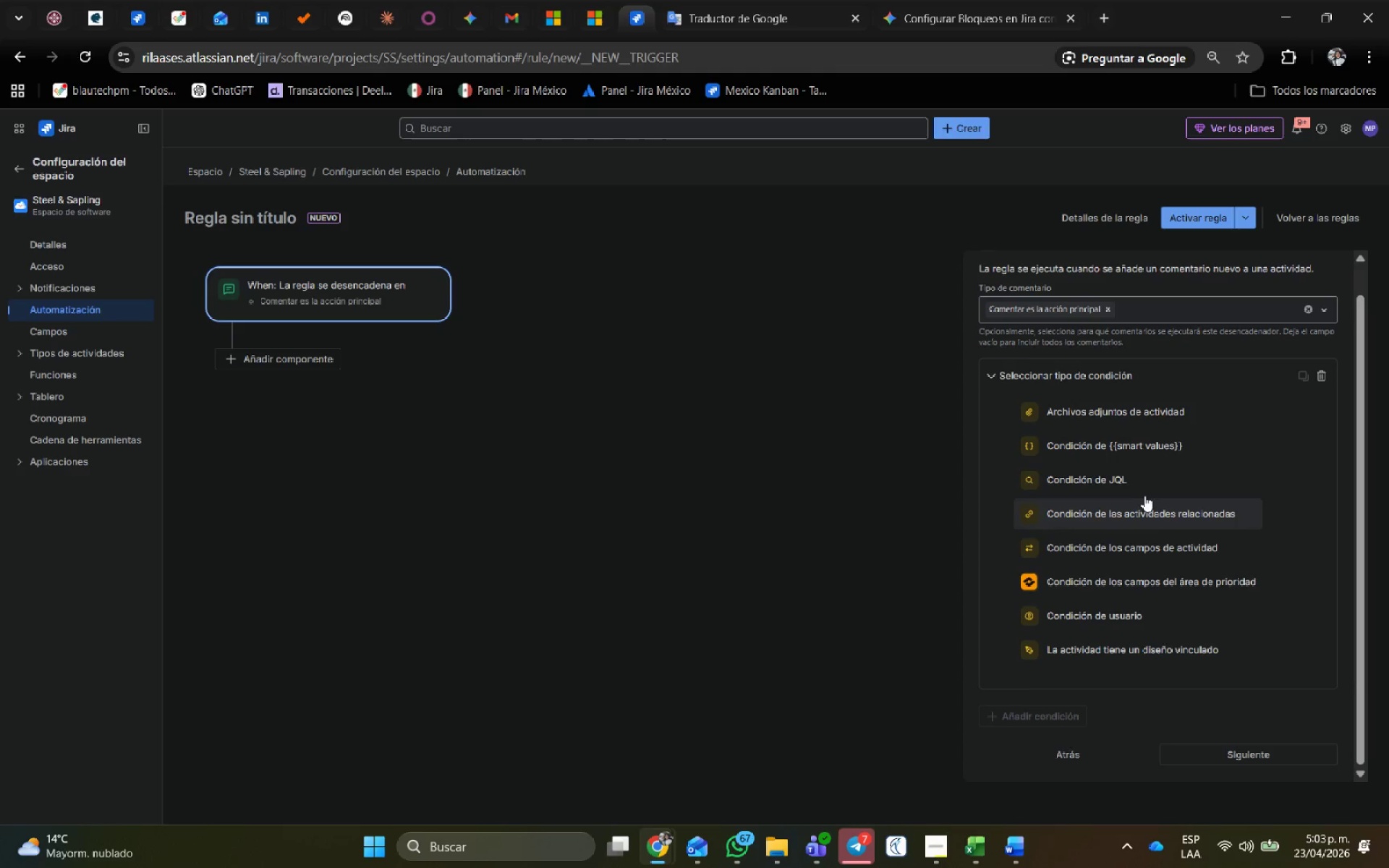 
left_click([1144, 488])
 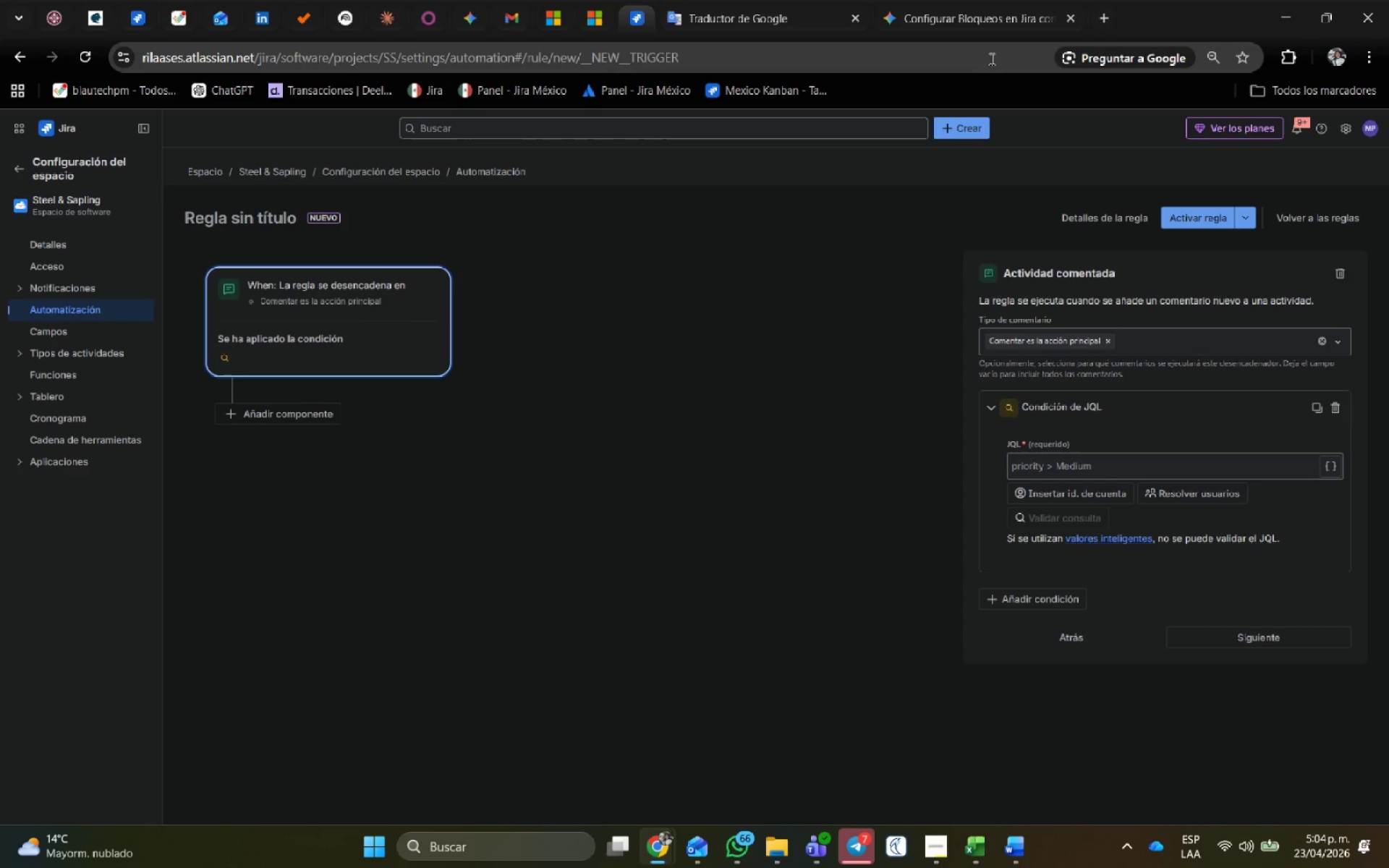 
wait(52.28)
 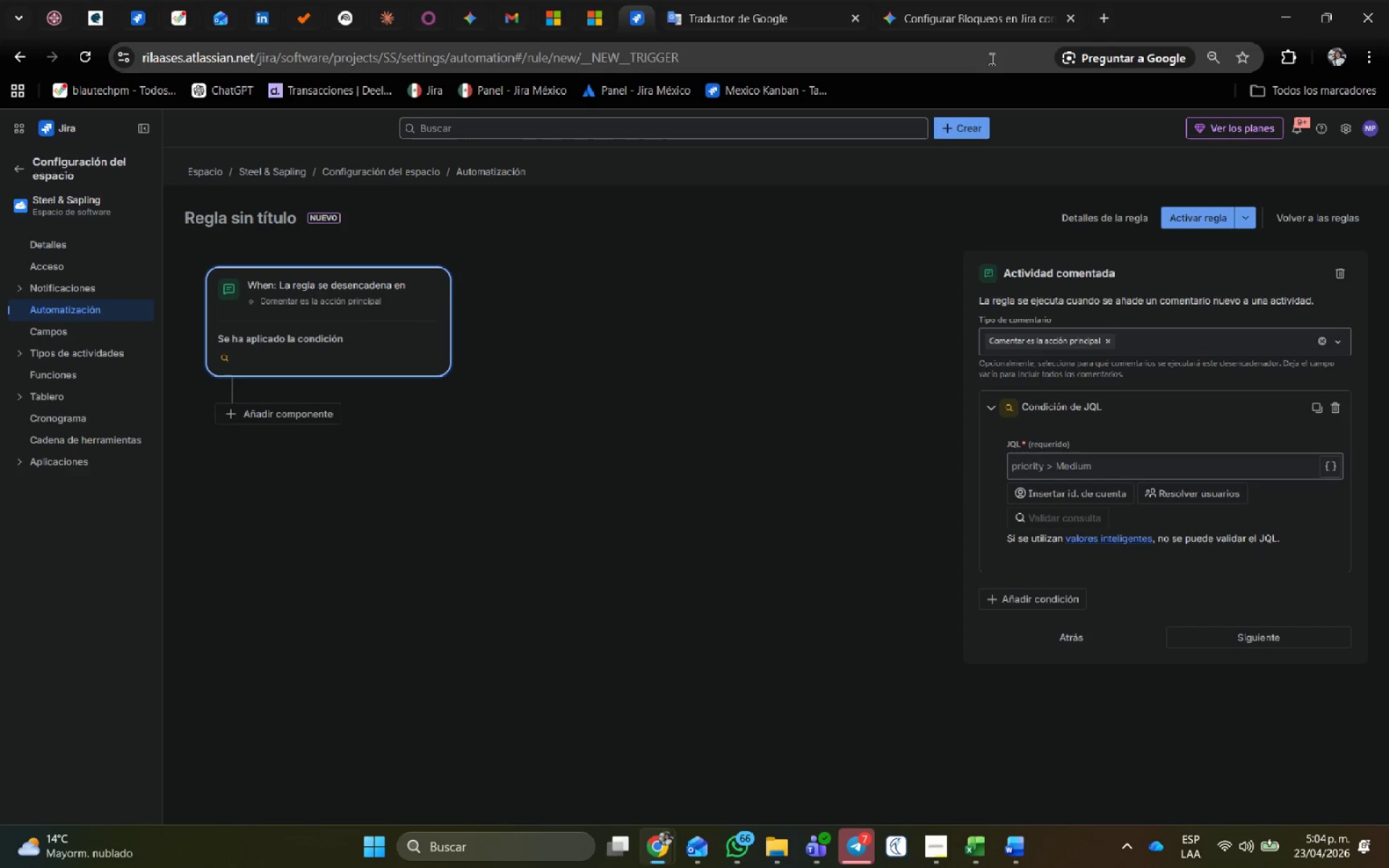 
left_click([901, 0])
 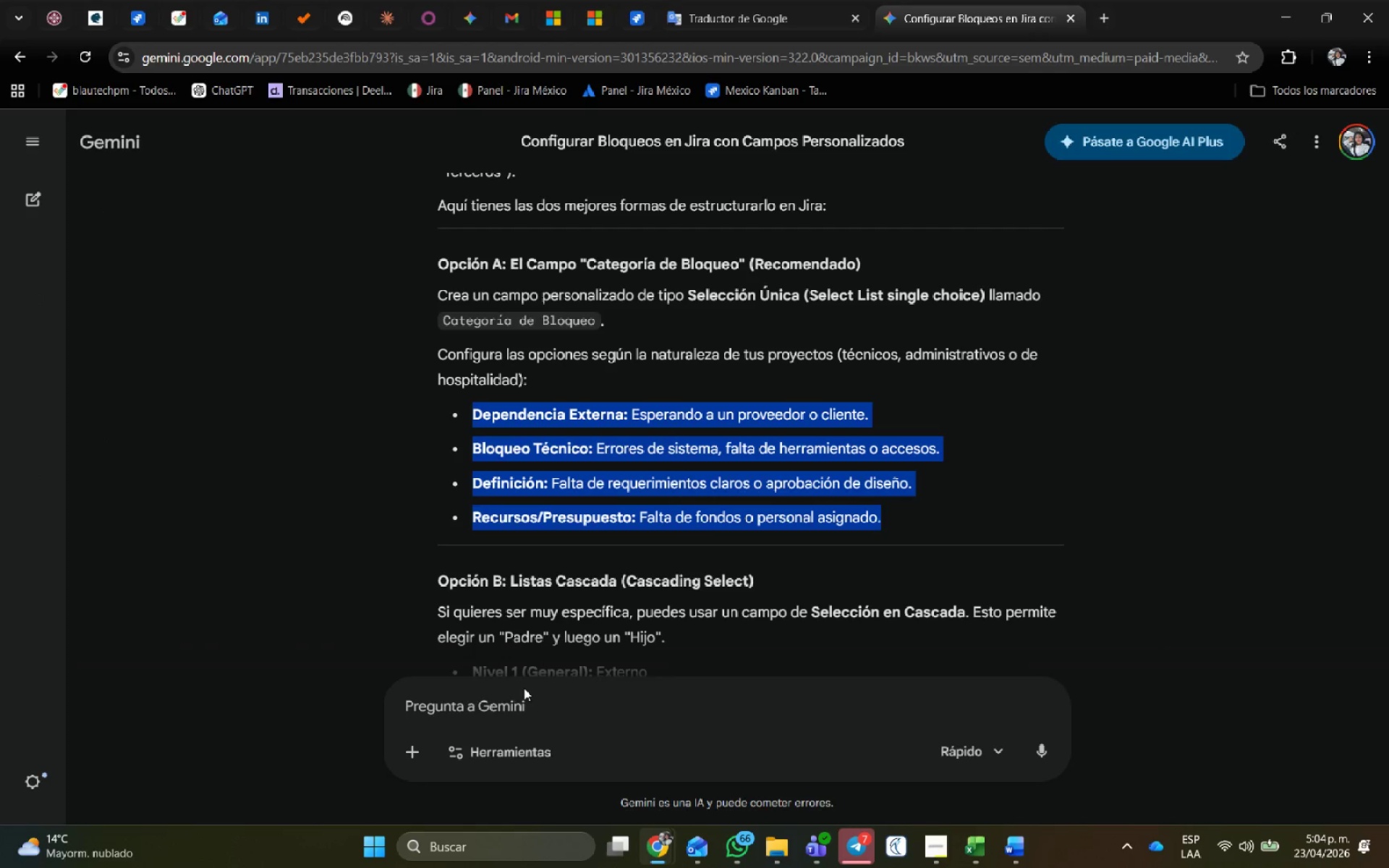 
left_click([522, 710])
 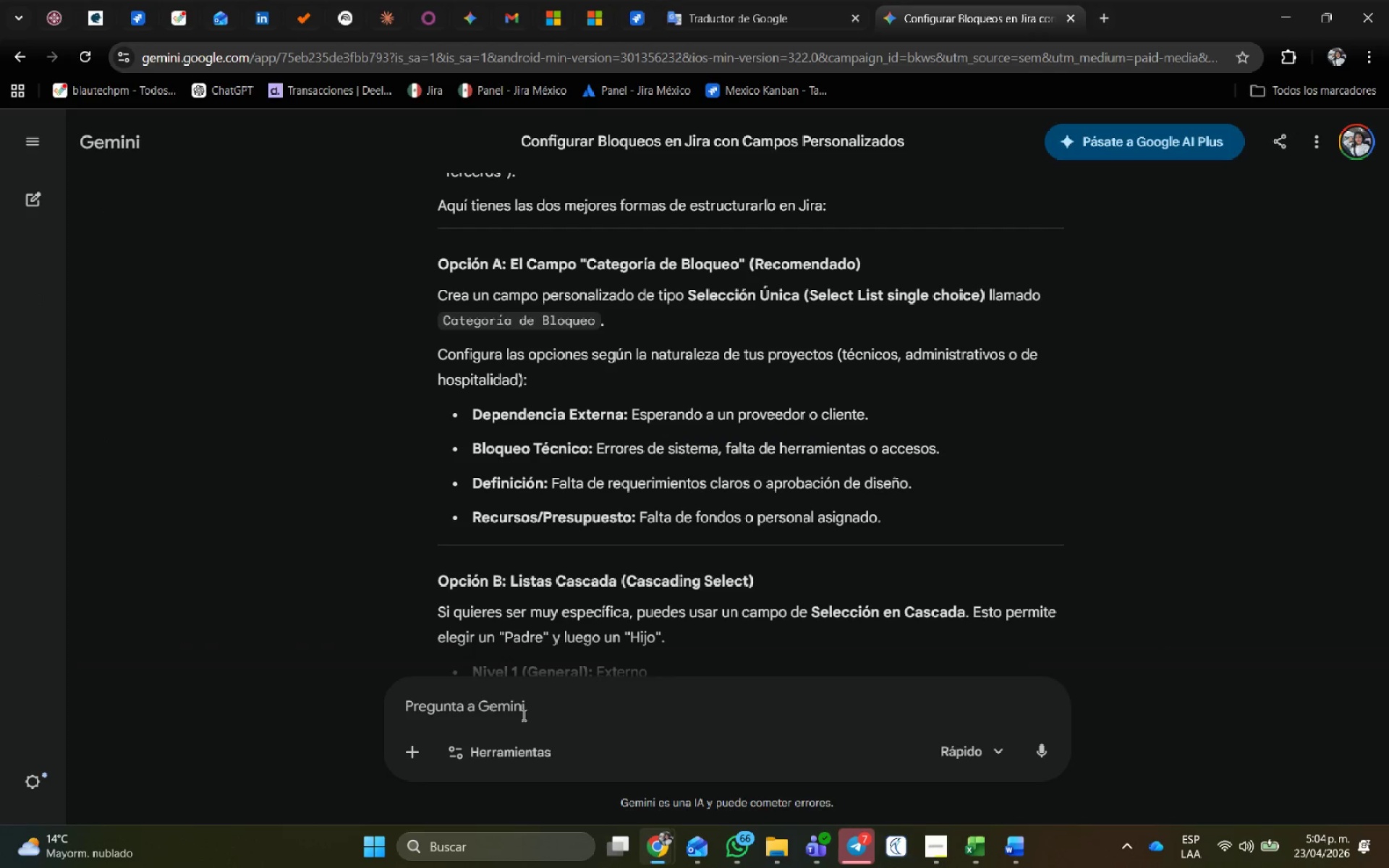 
type(oye, requier realizar )
 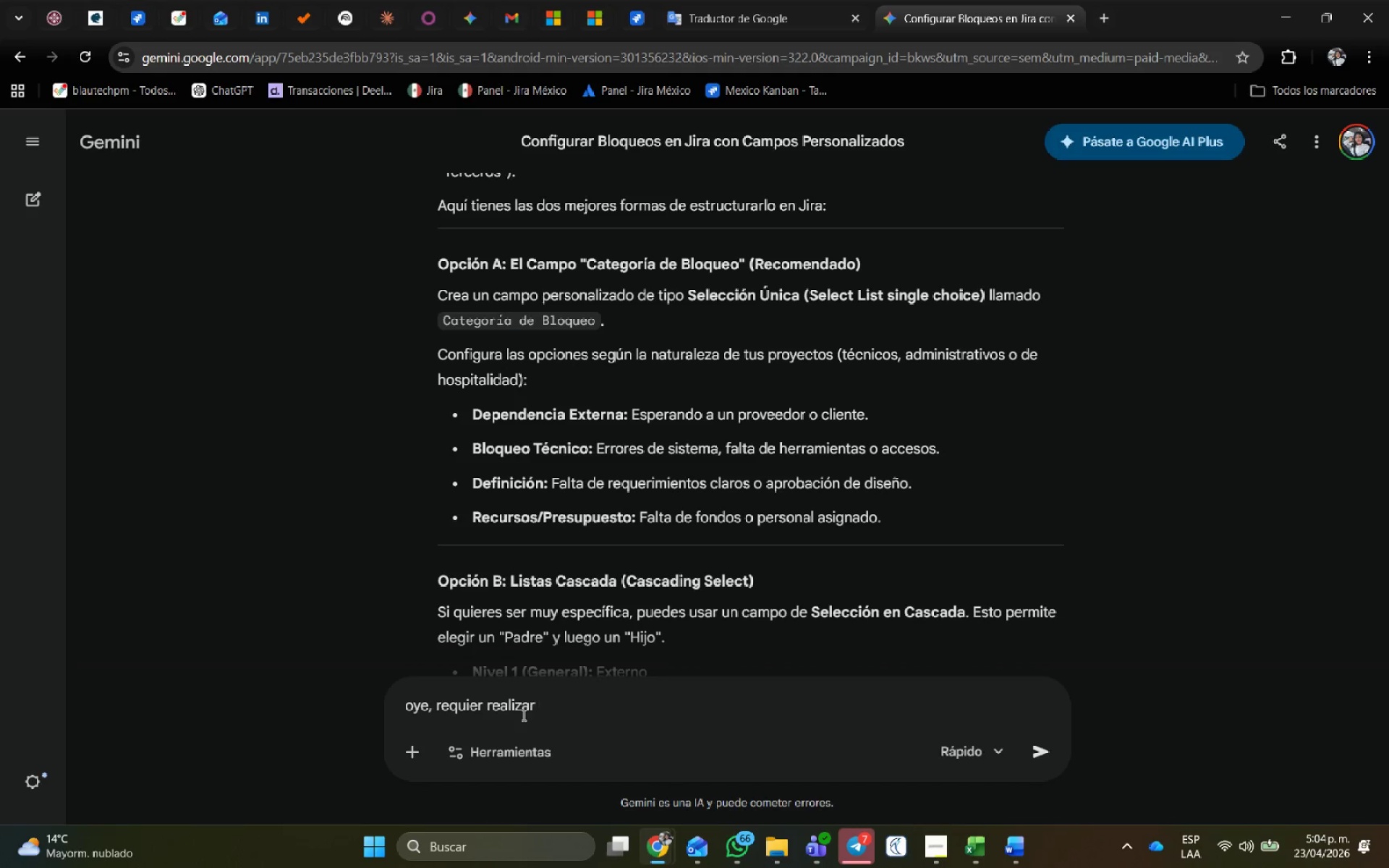 
type(una automatizaci;on para cuando generent)
key(Backspace)
type( un comentario y contenga la palabra @urgente@ se realice un bloqueo. )
 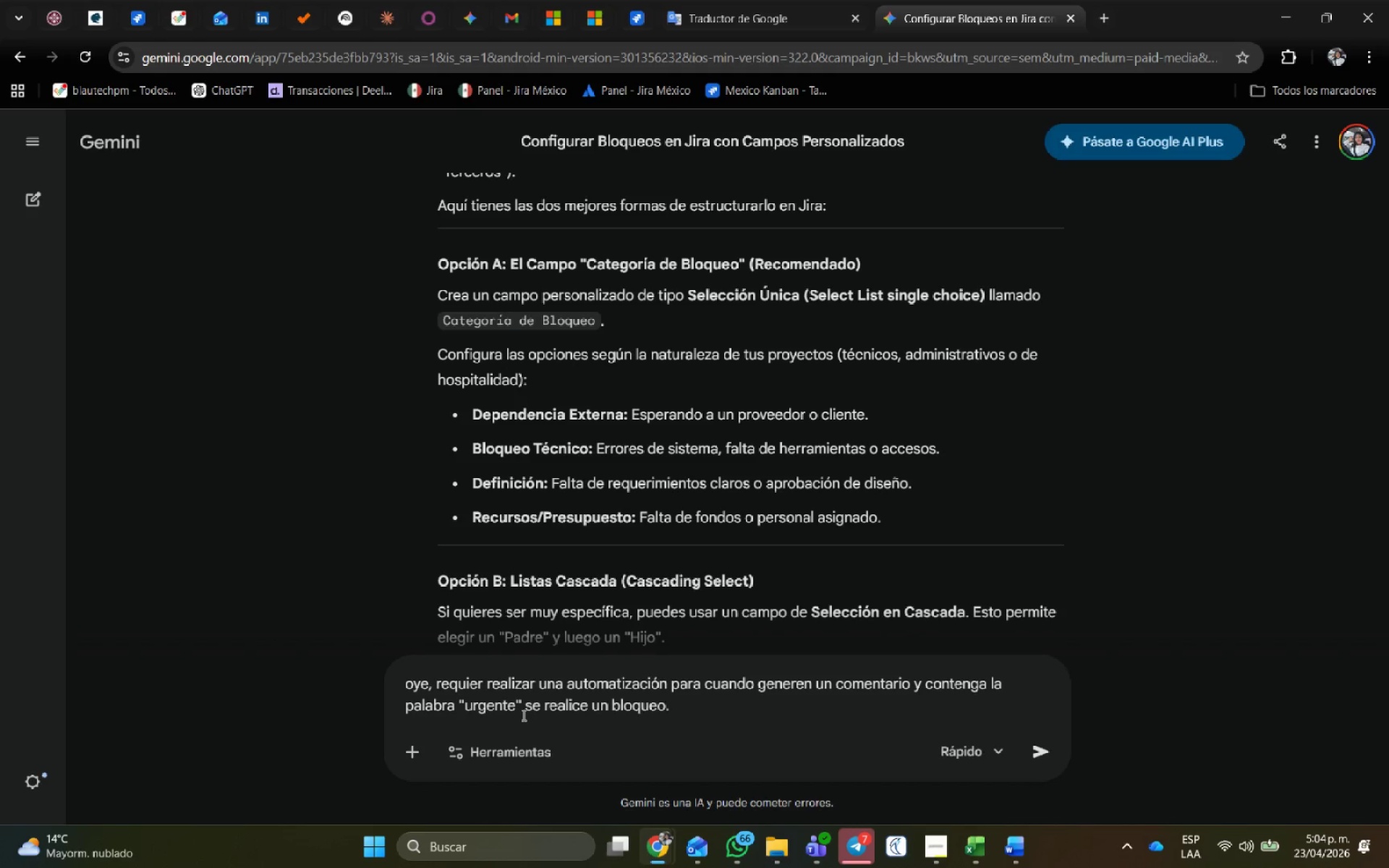 
key(Enter)
 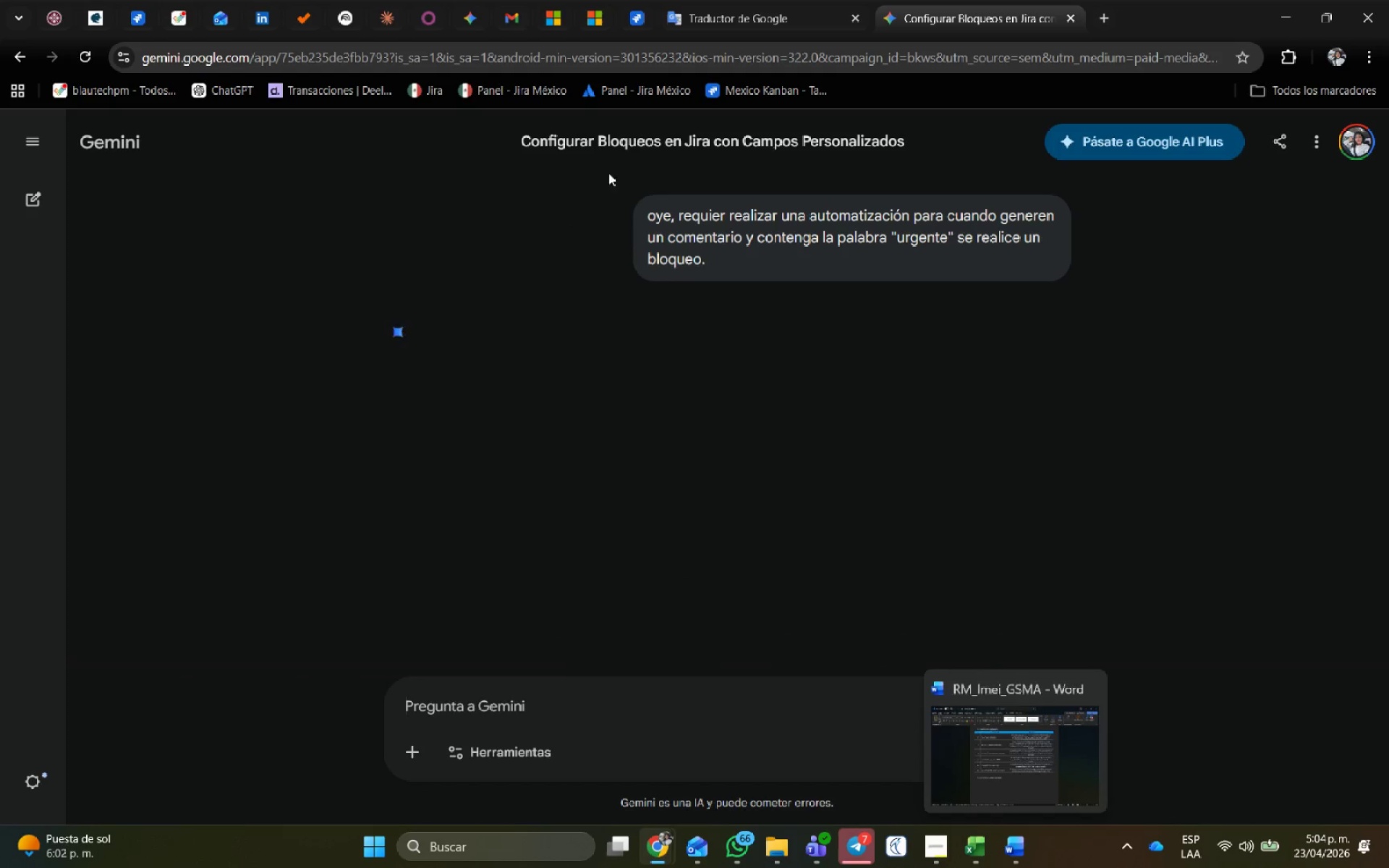 
left_click([945, 836])